 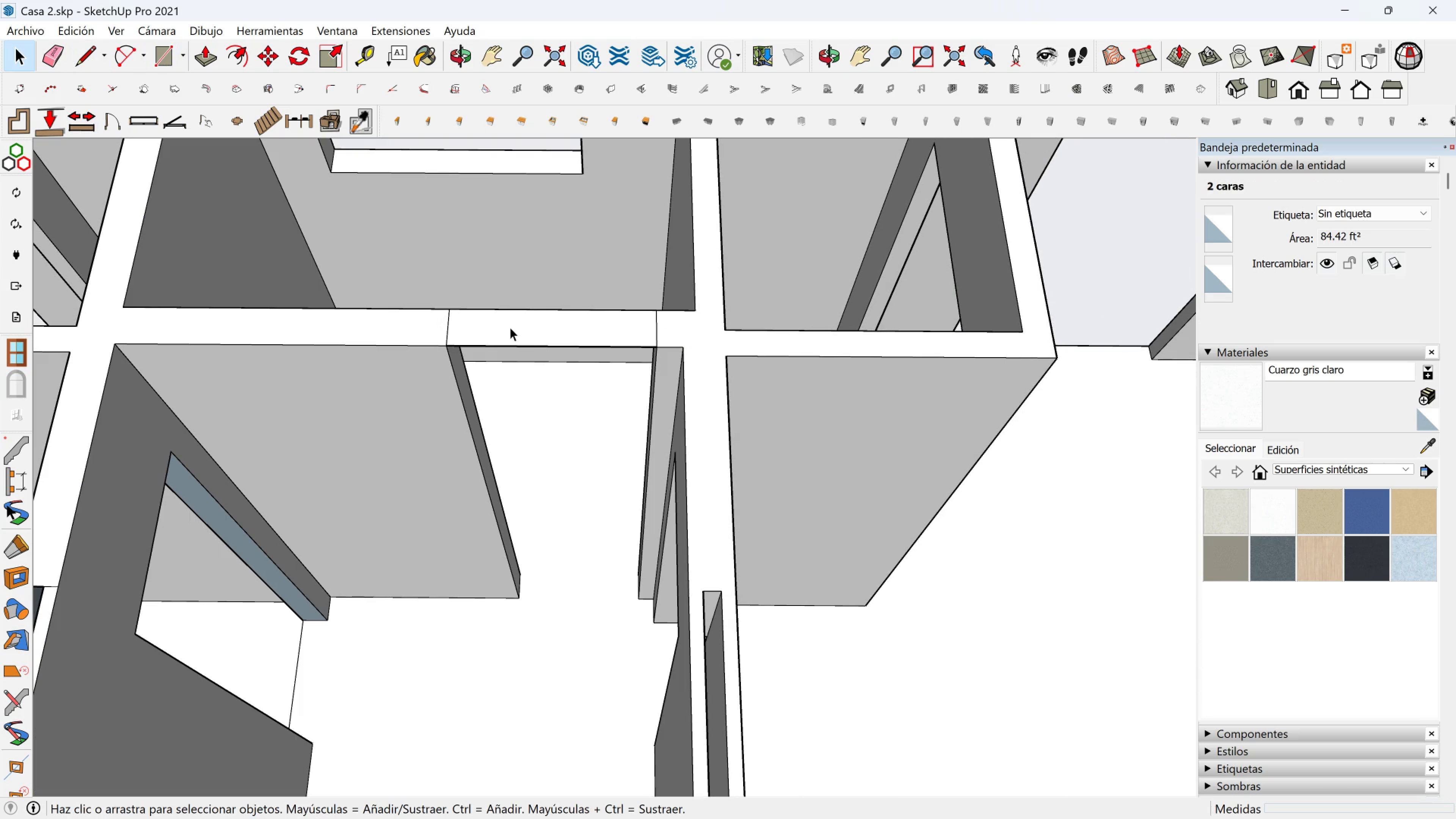 
left_click([510, 327])
 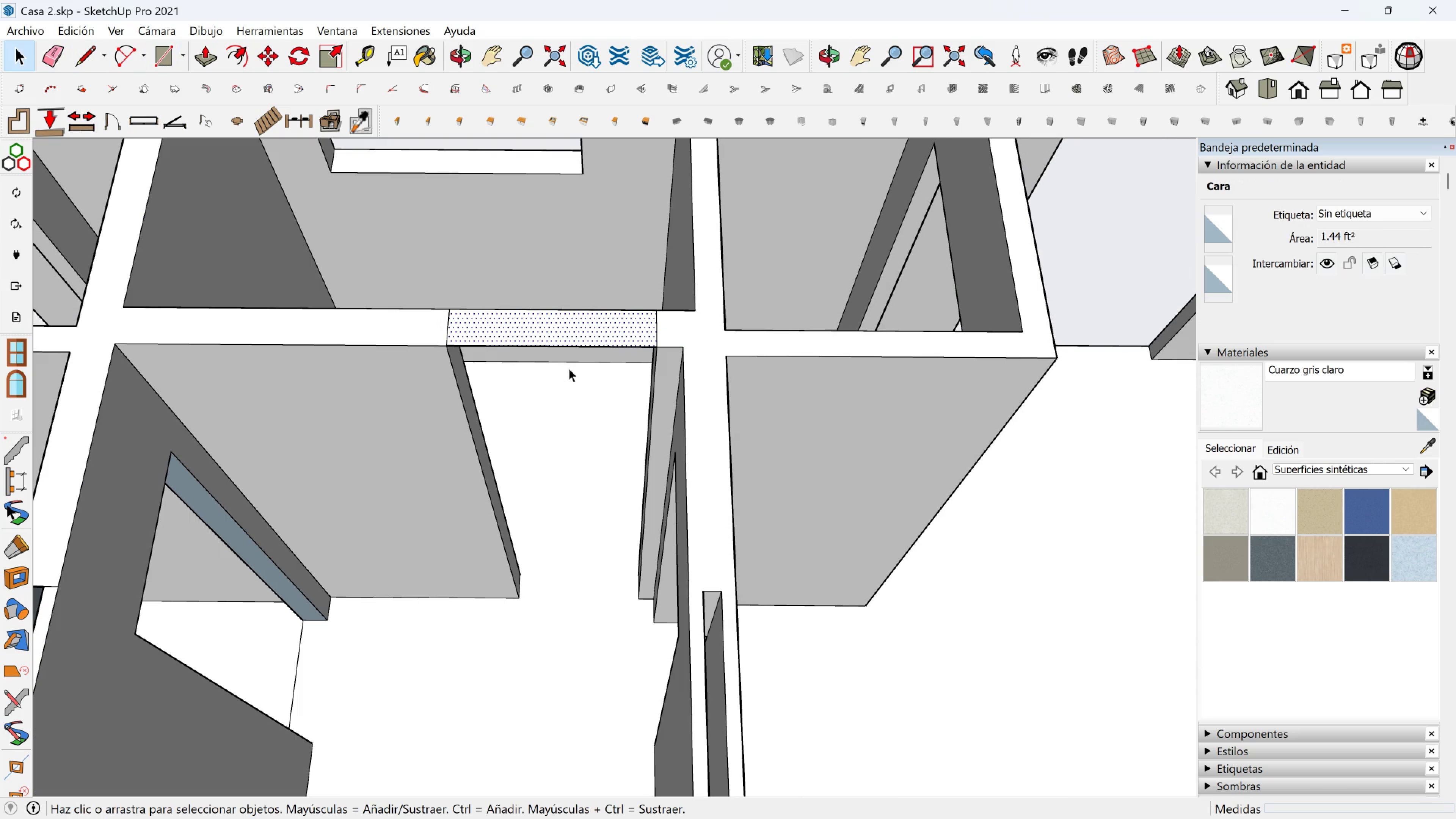 
key(M)
 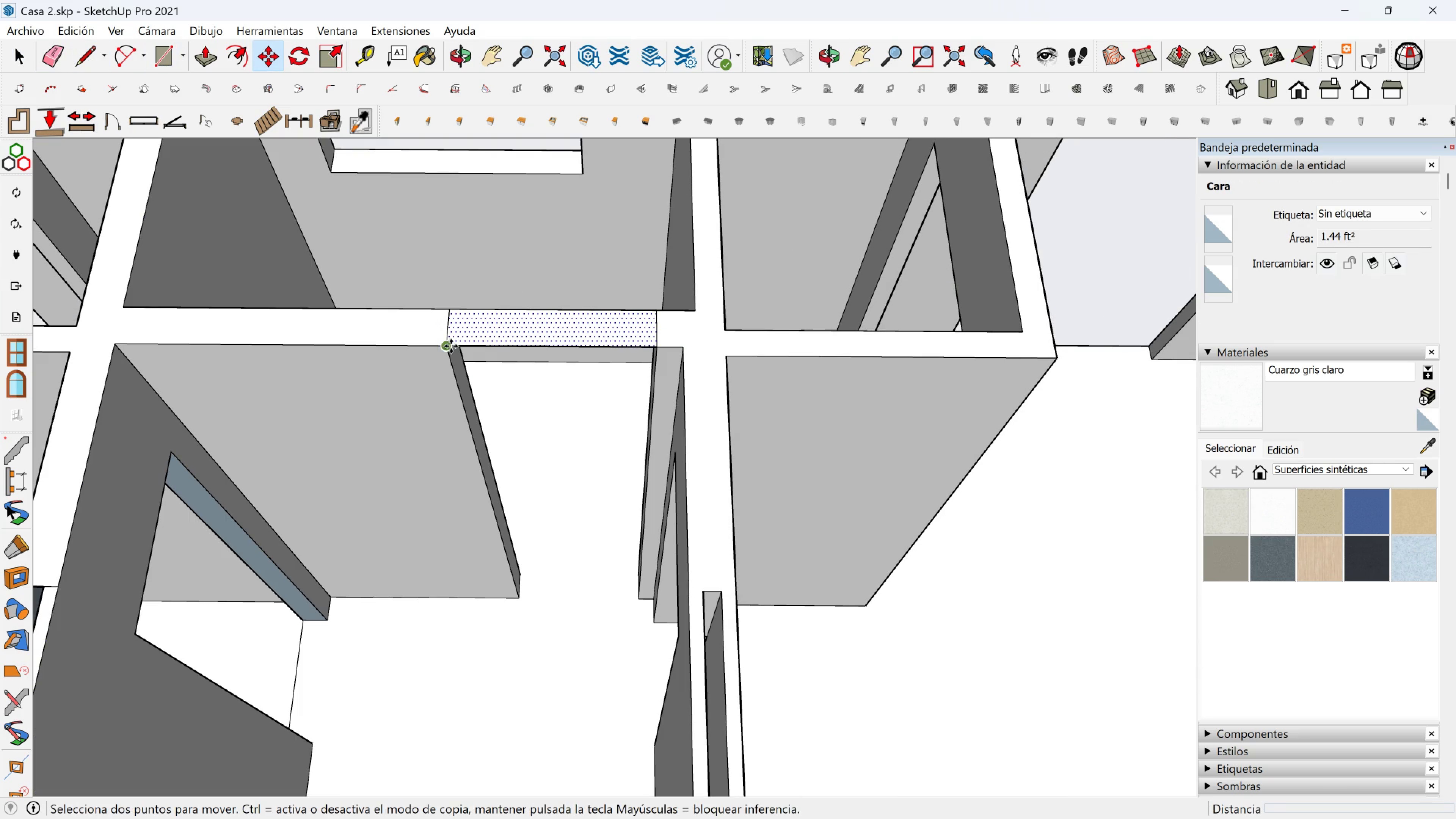 
left_click([451, 346])
 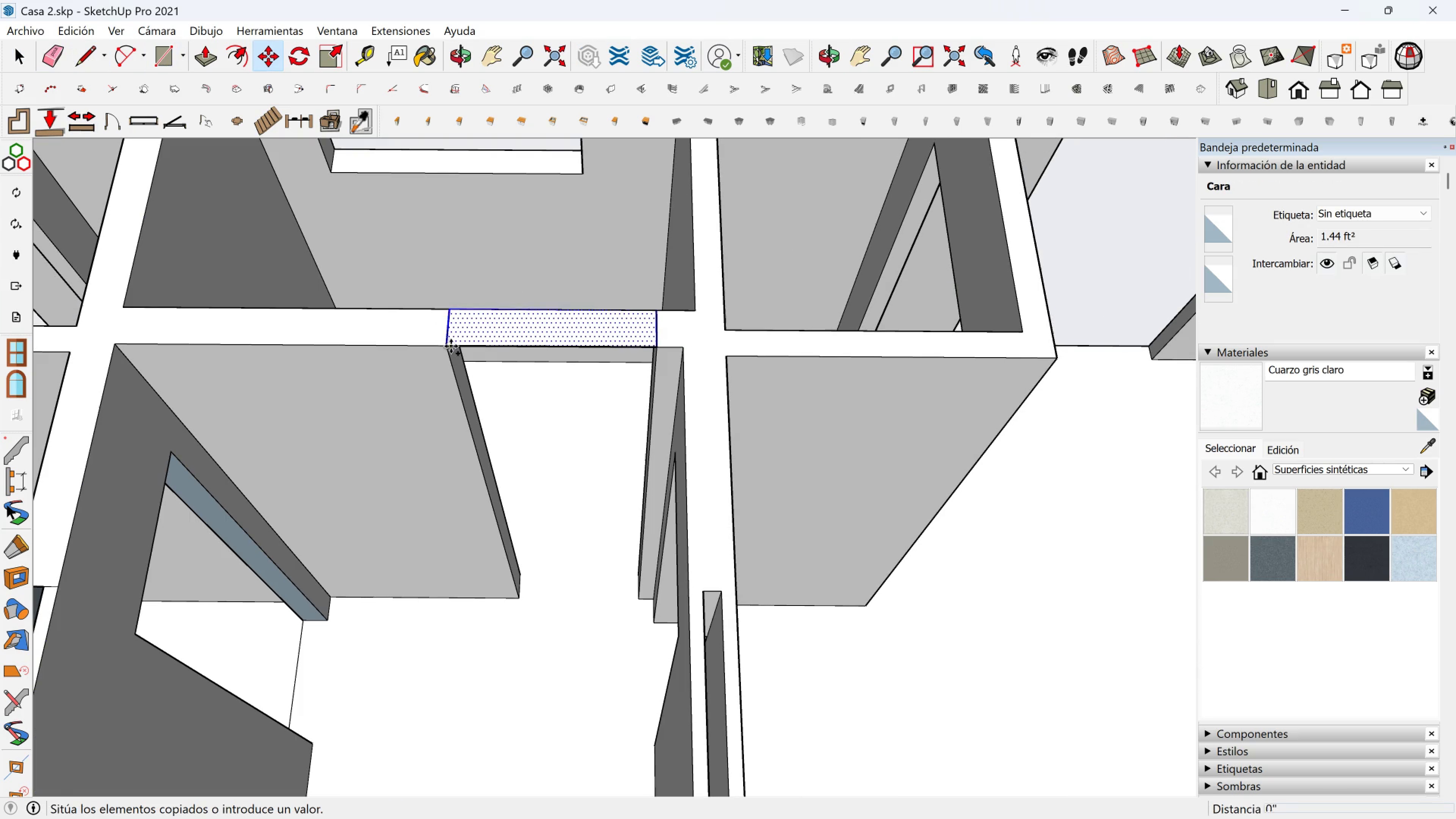 
key(Control+ControlLeft)